 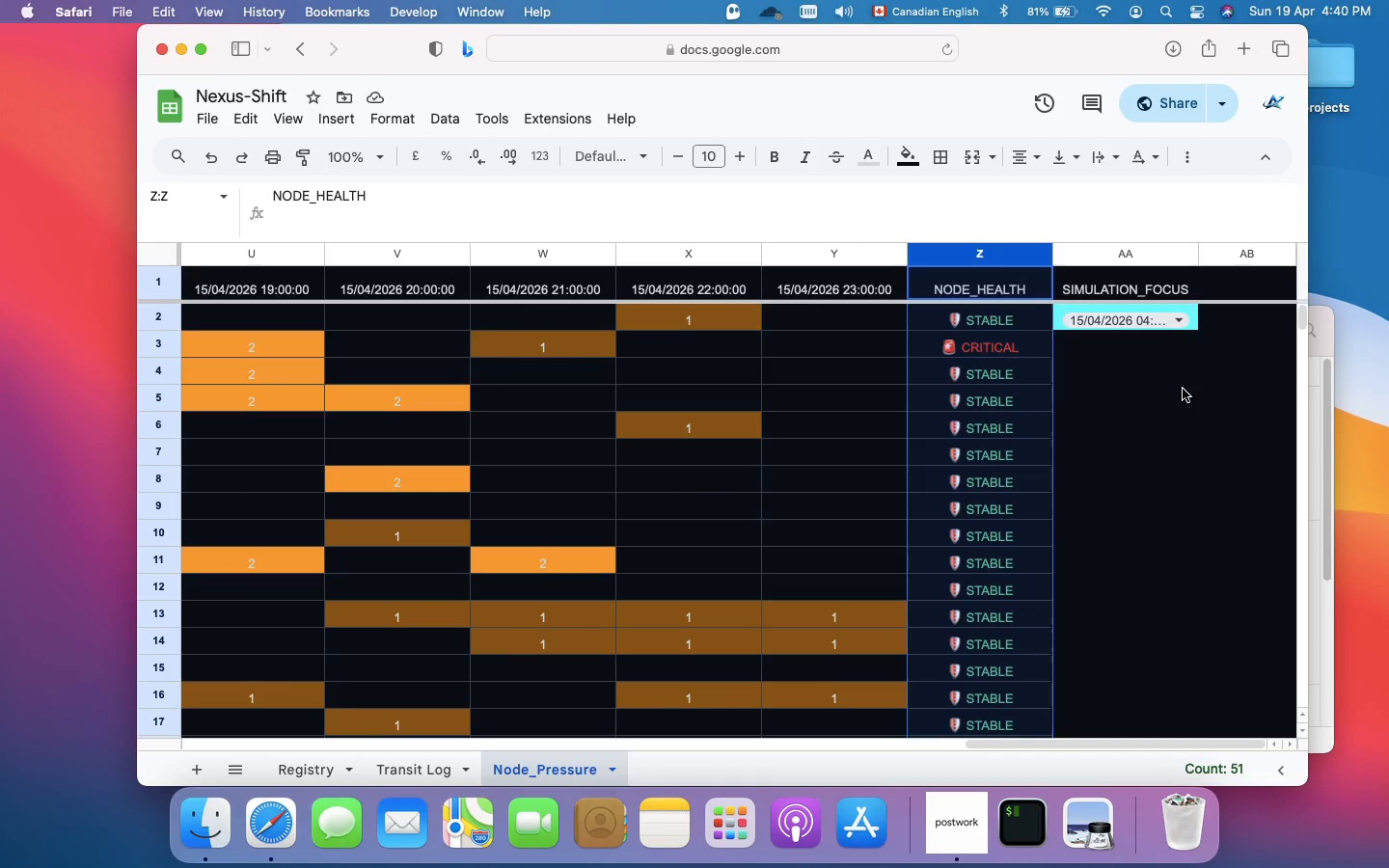 
left_click([198, 765])
 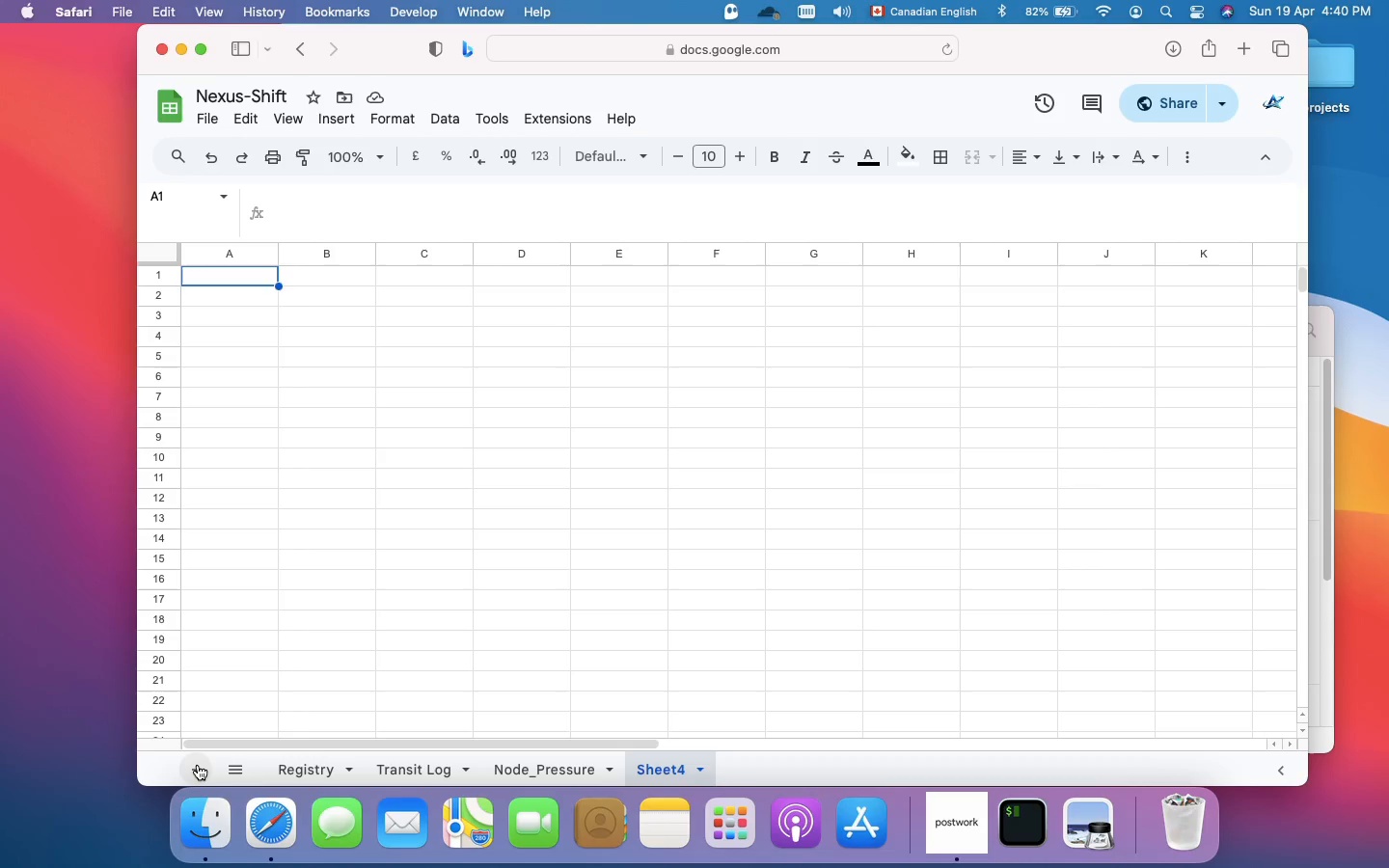 
wait(17.41)
 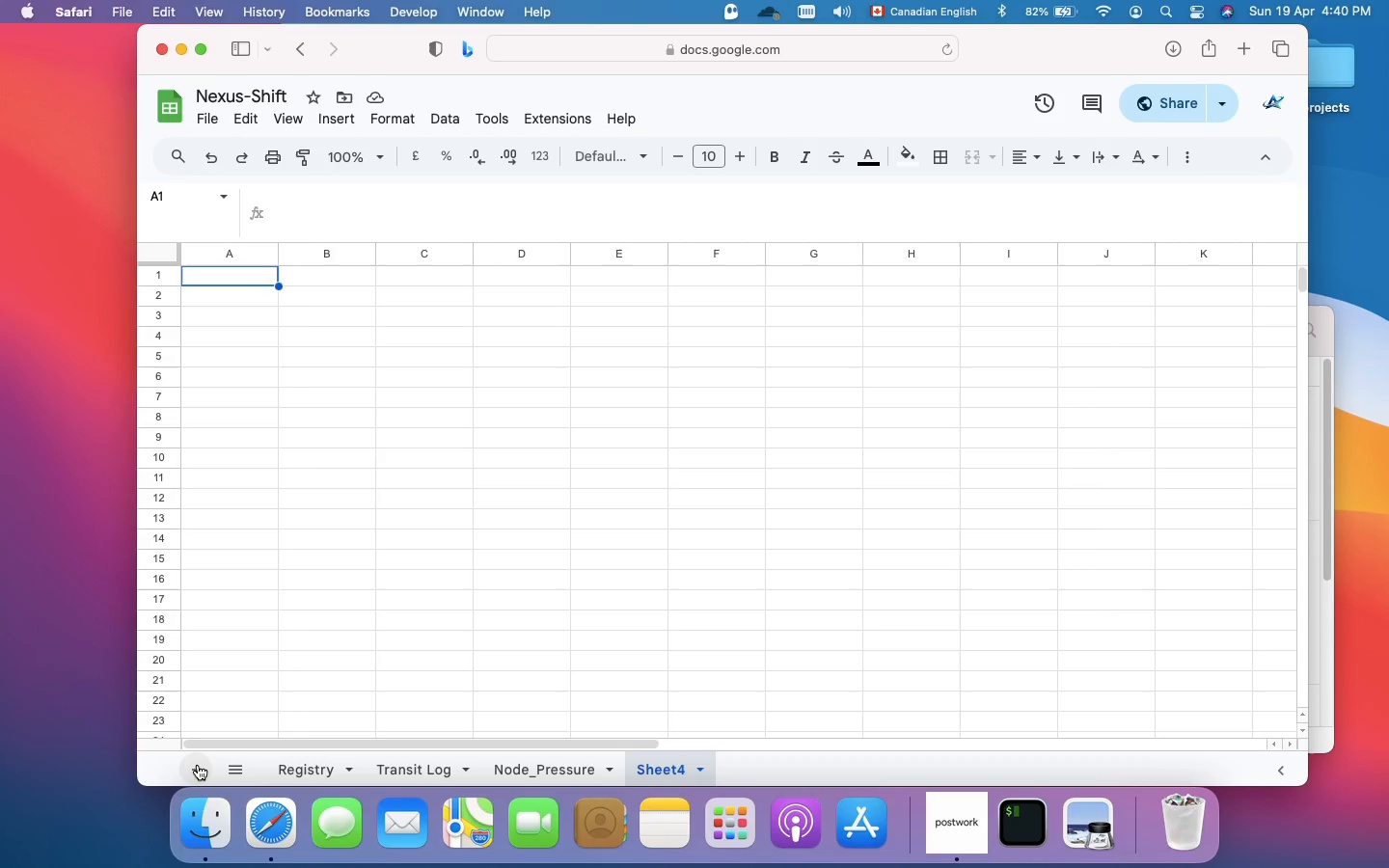 
left_click([554, 767])
 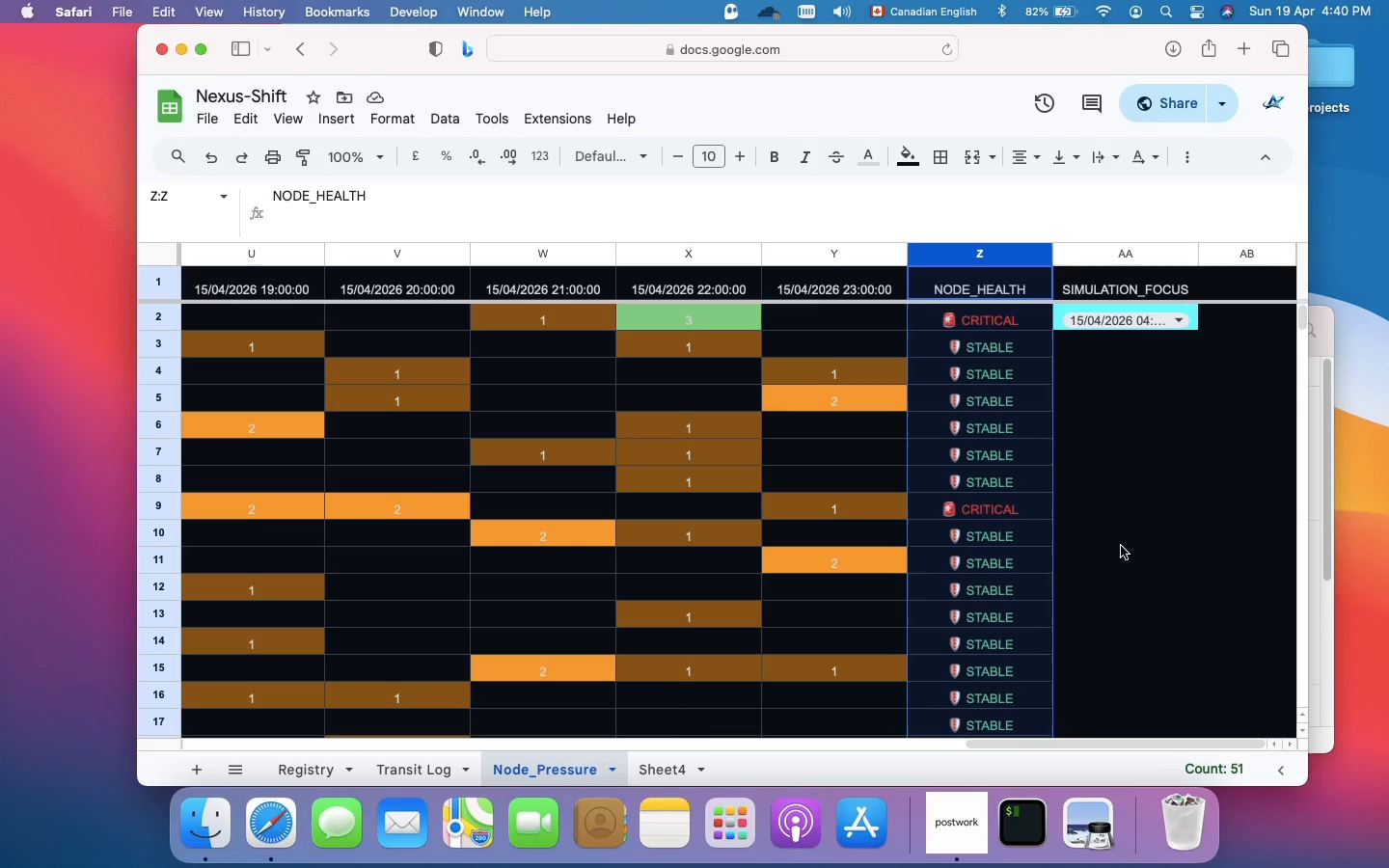 
wait(17.02)
 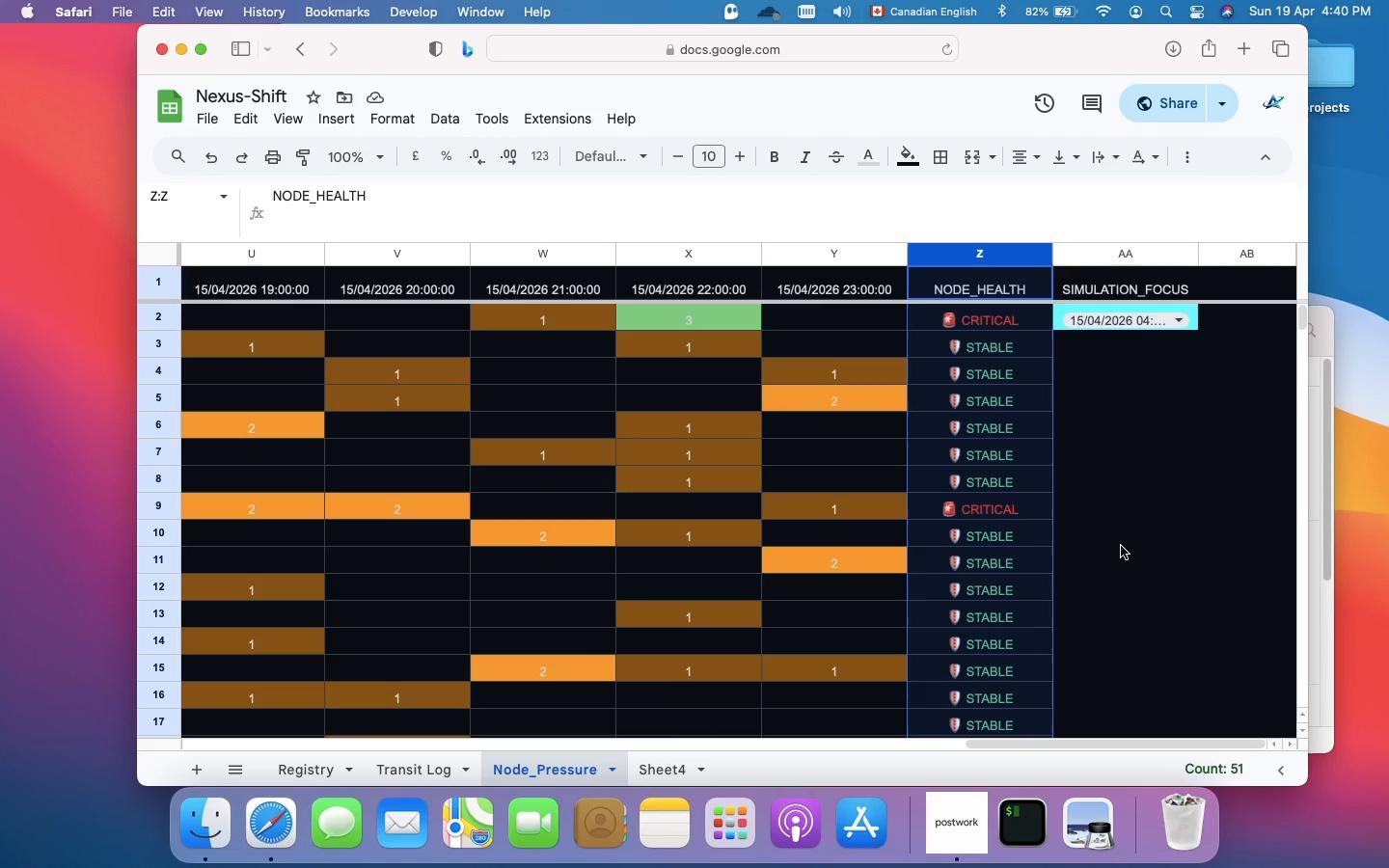 
left_click([173, 200])
 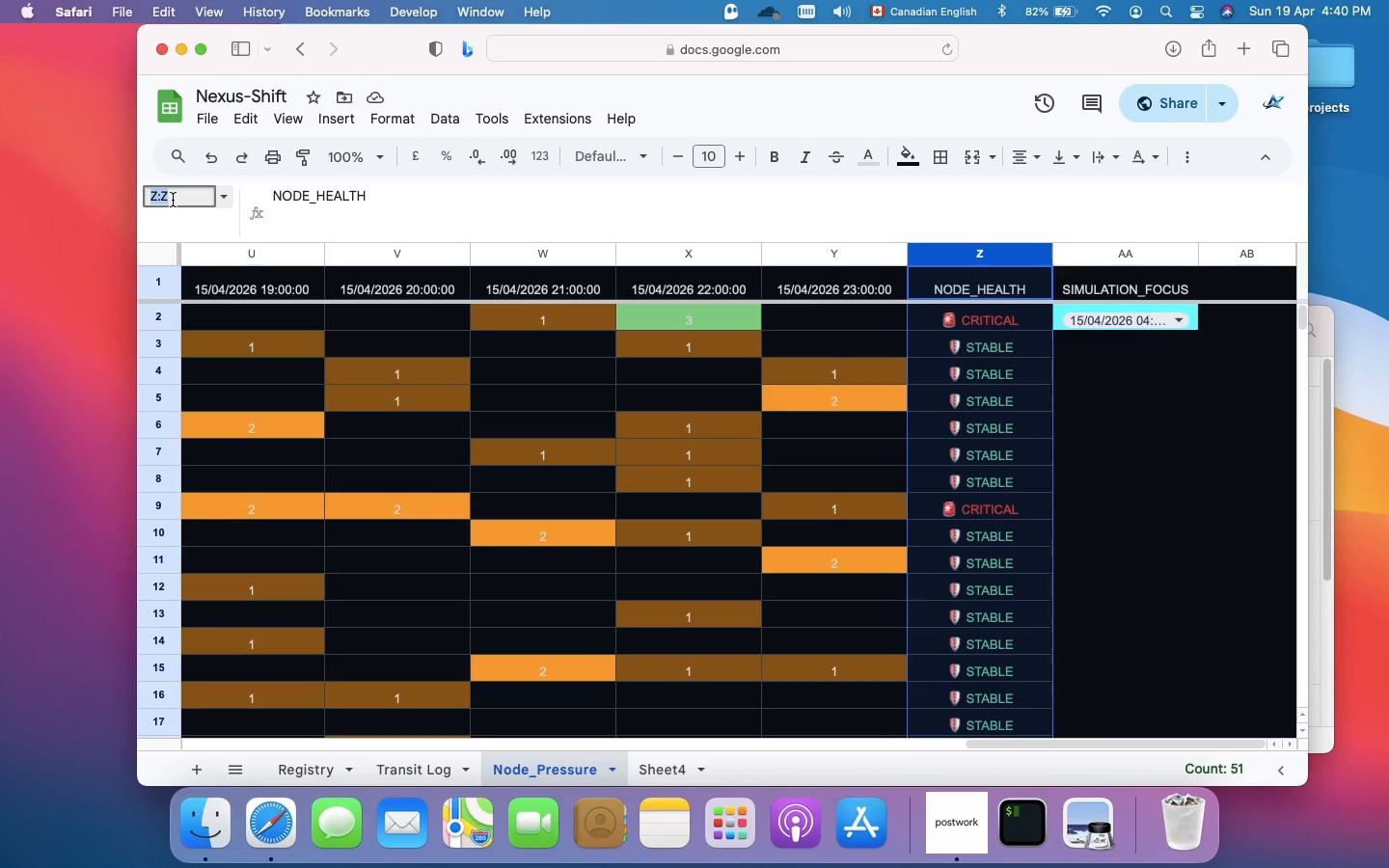 
wait(9.85)
 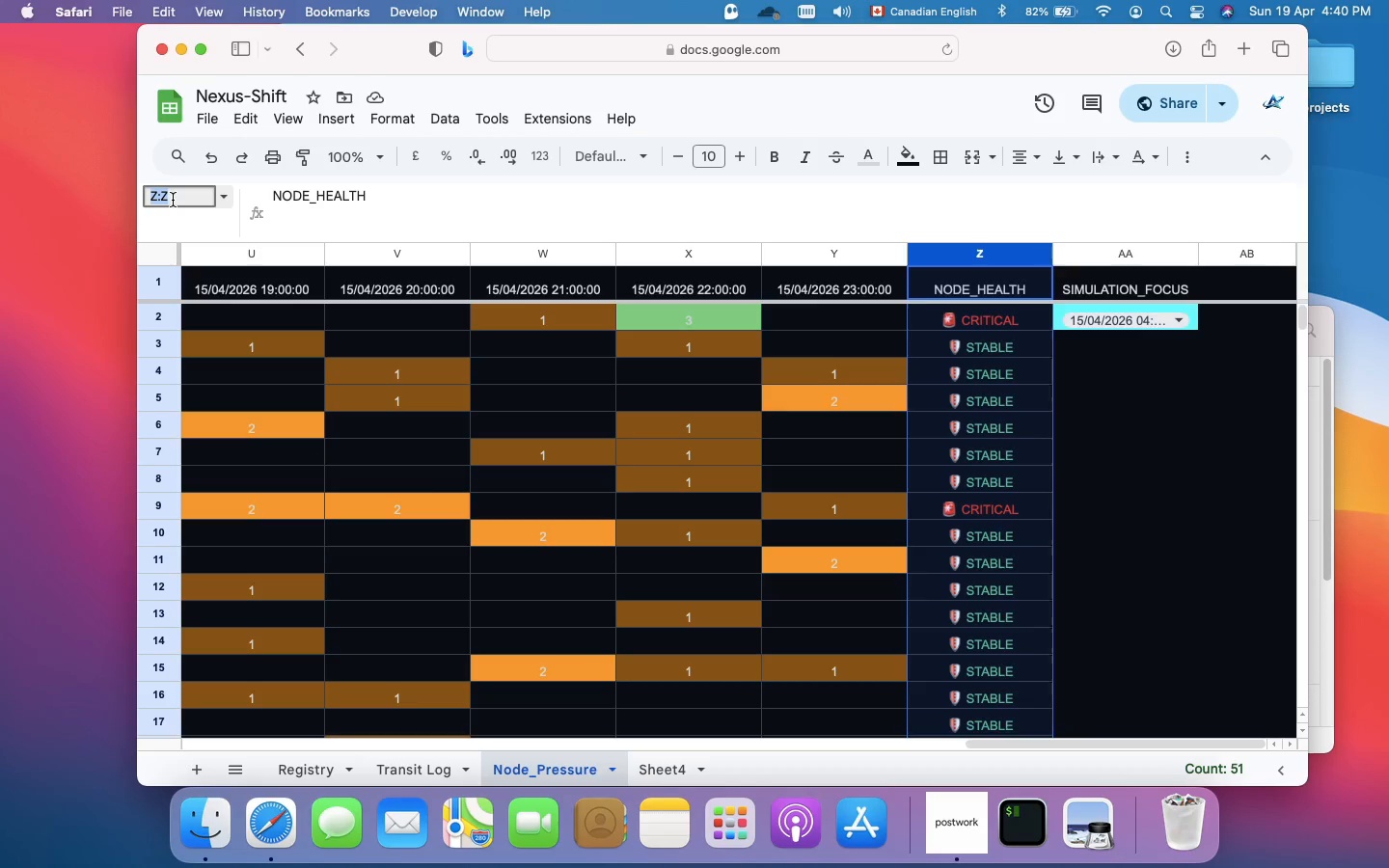 
left_click([267, 153])
 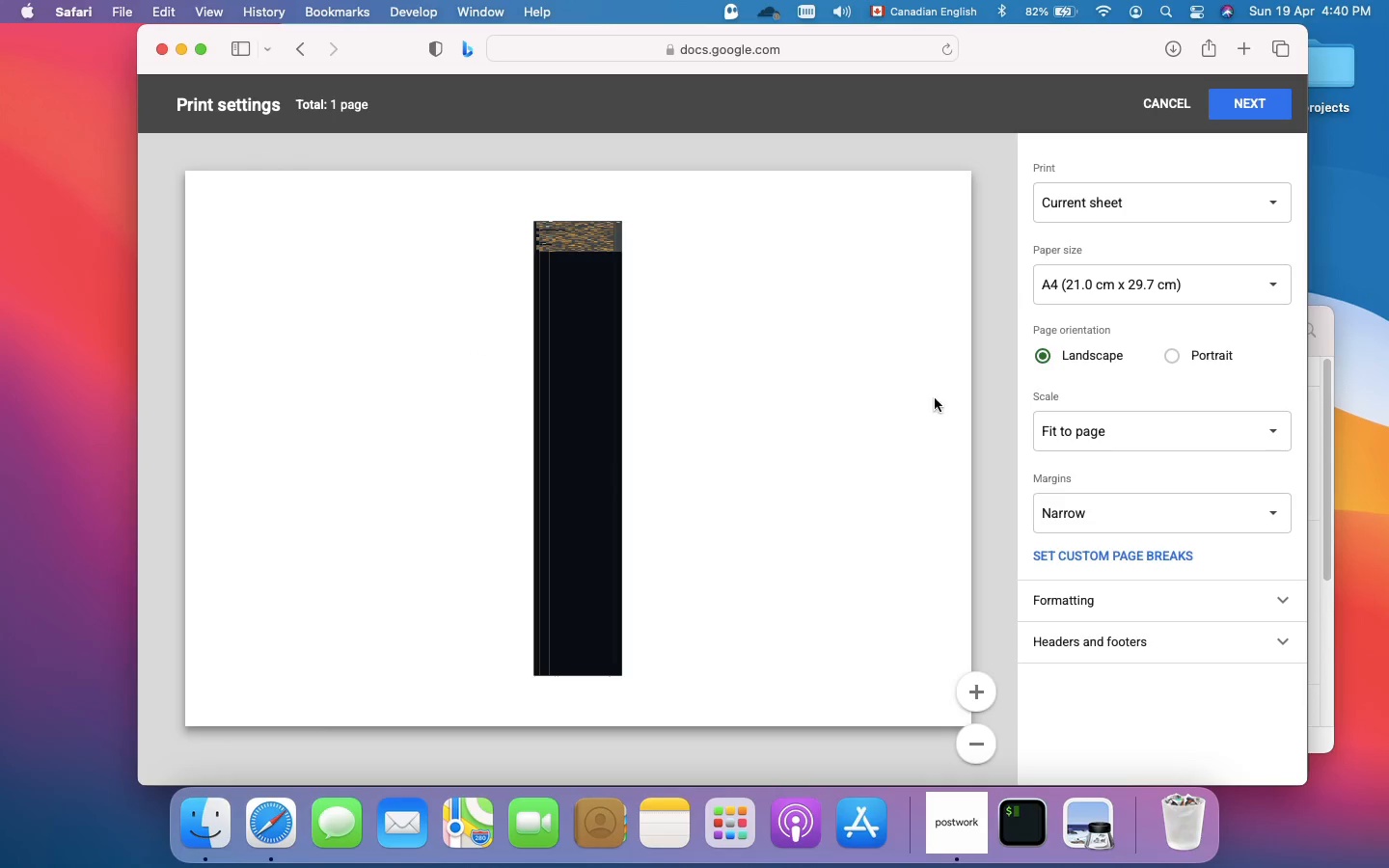 
wait(5.77)
 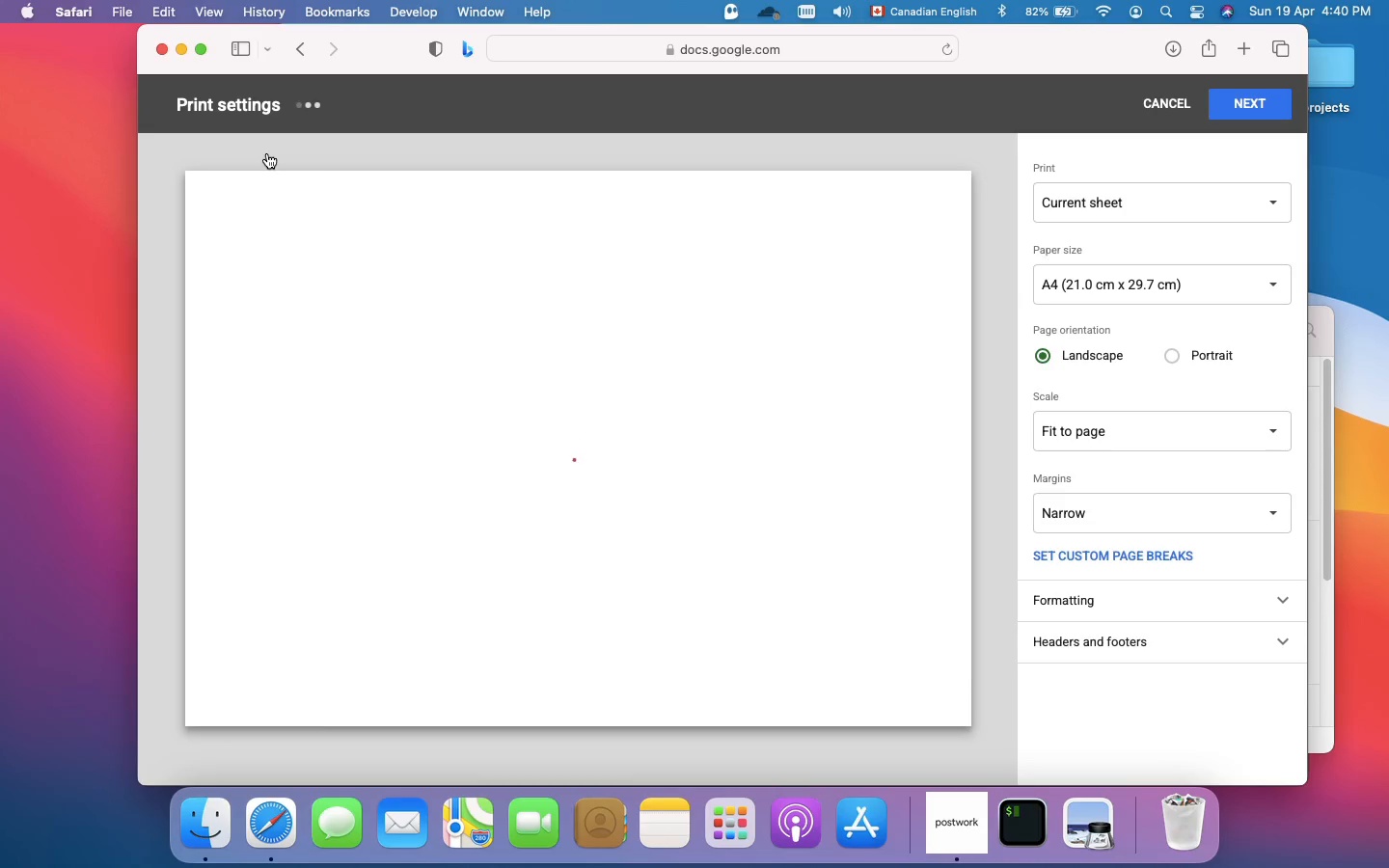 
left_click([1124, 438])
 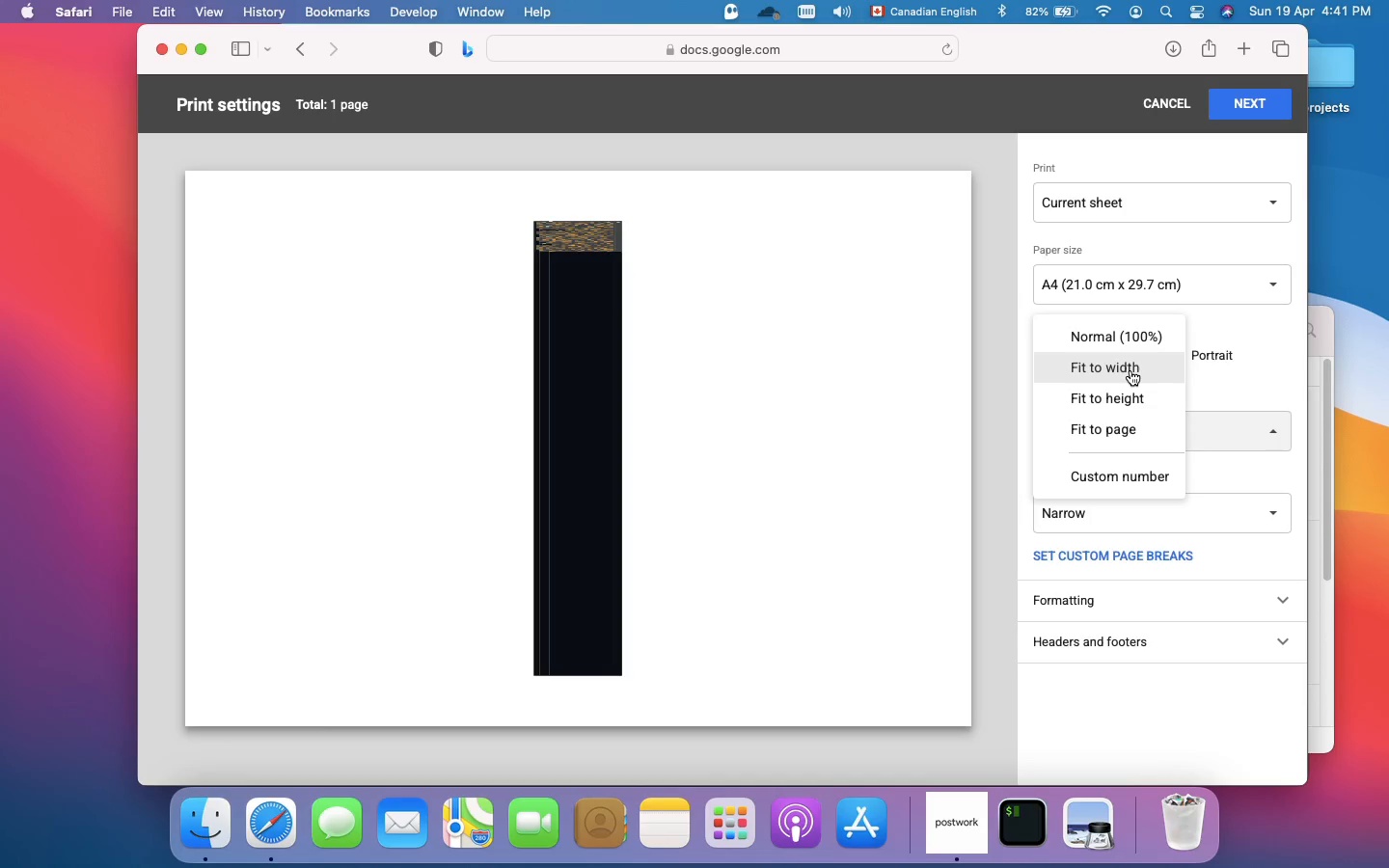 
wait(5.16)
 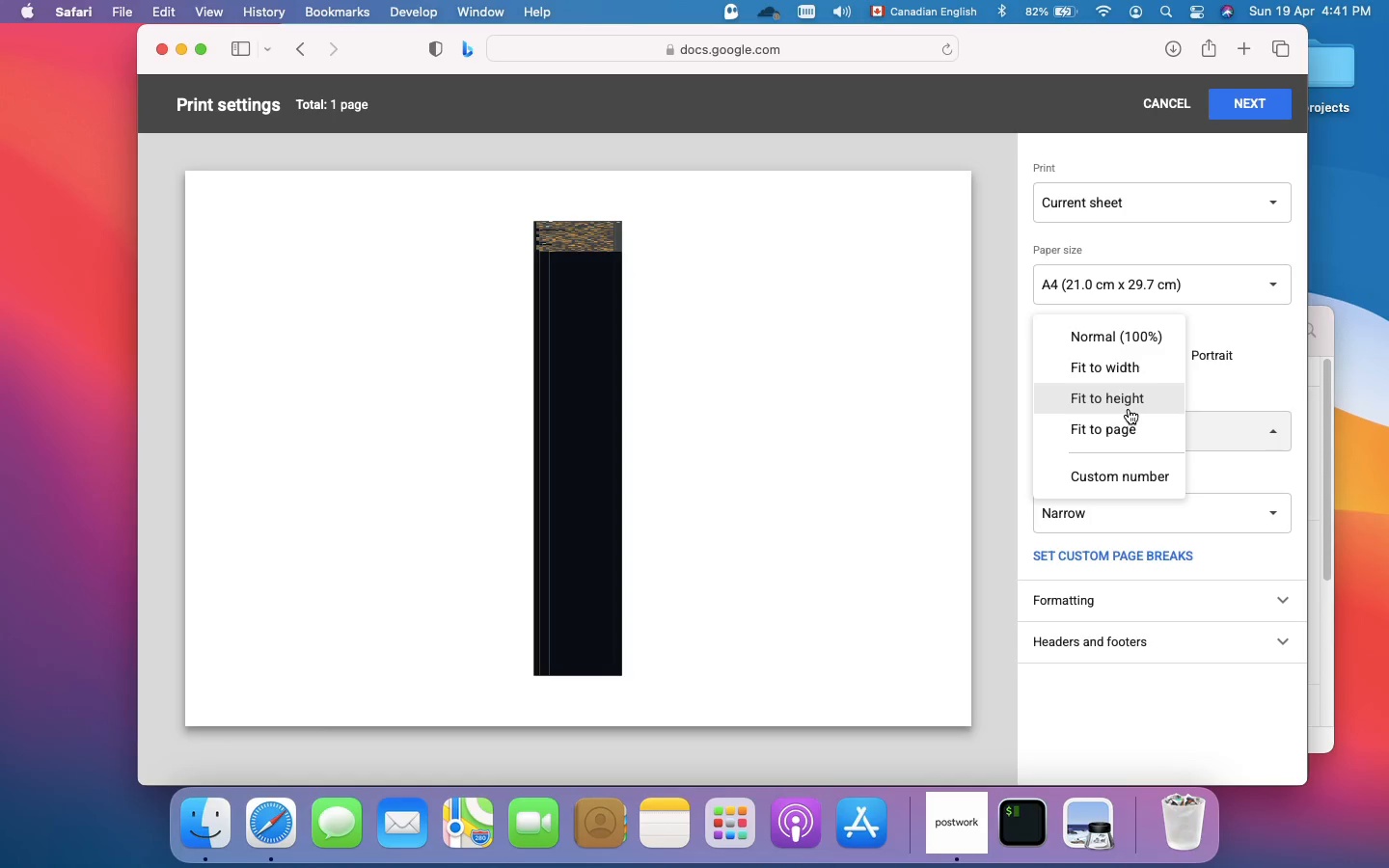 
left_click([1148, 329])
 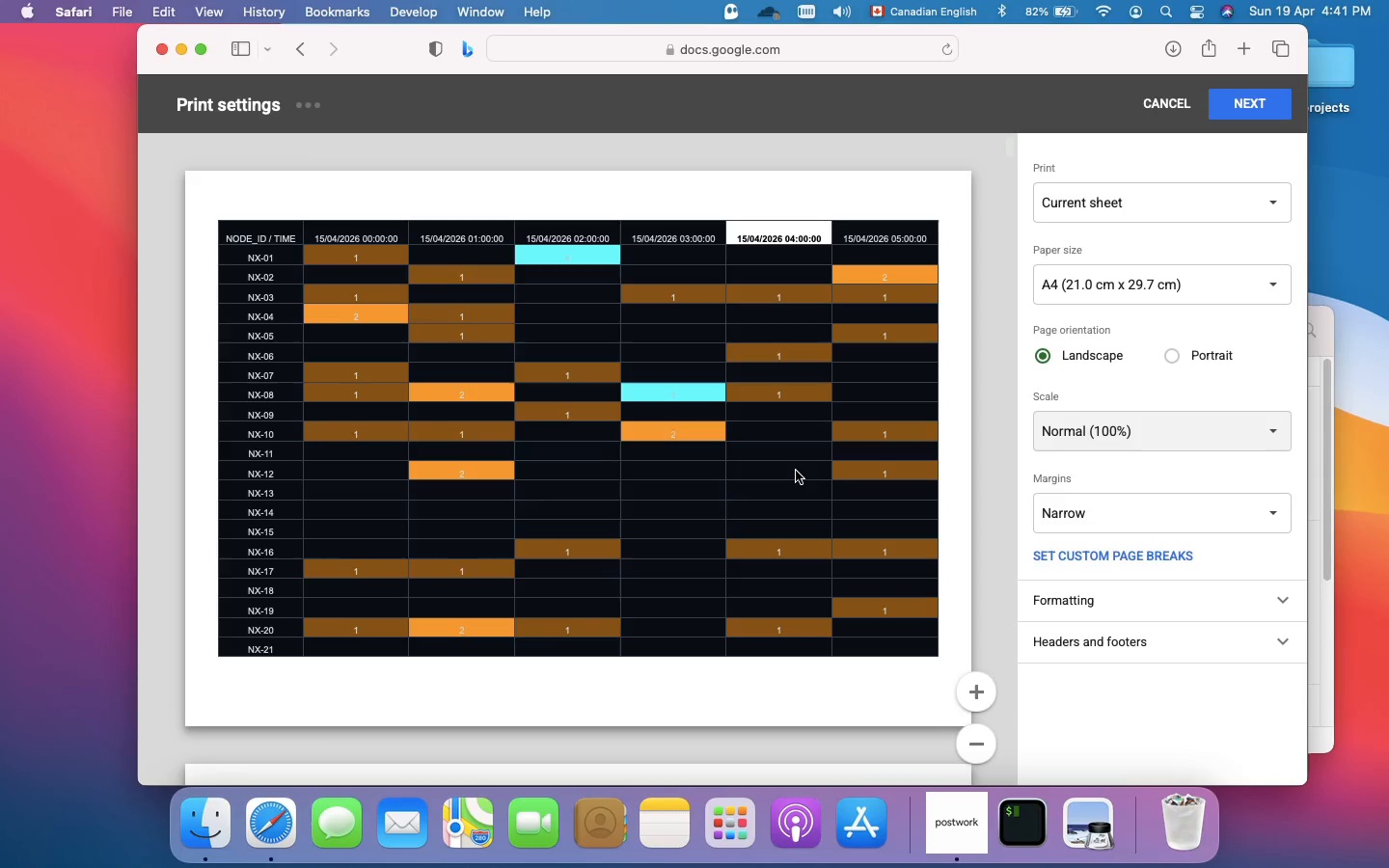 
scroll: coordinate [923, 397], scroll_direction: down, amount: 233.0
 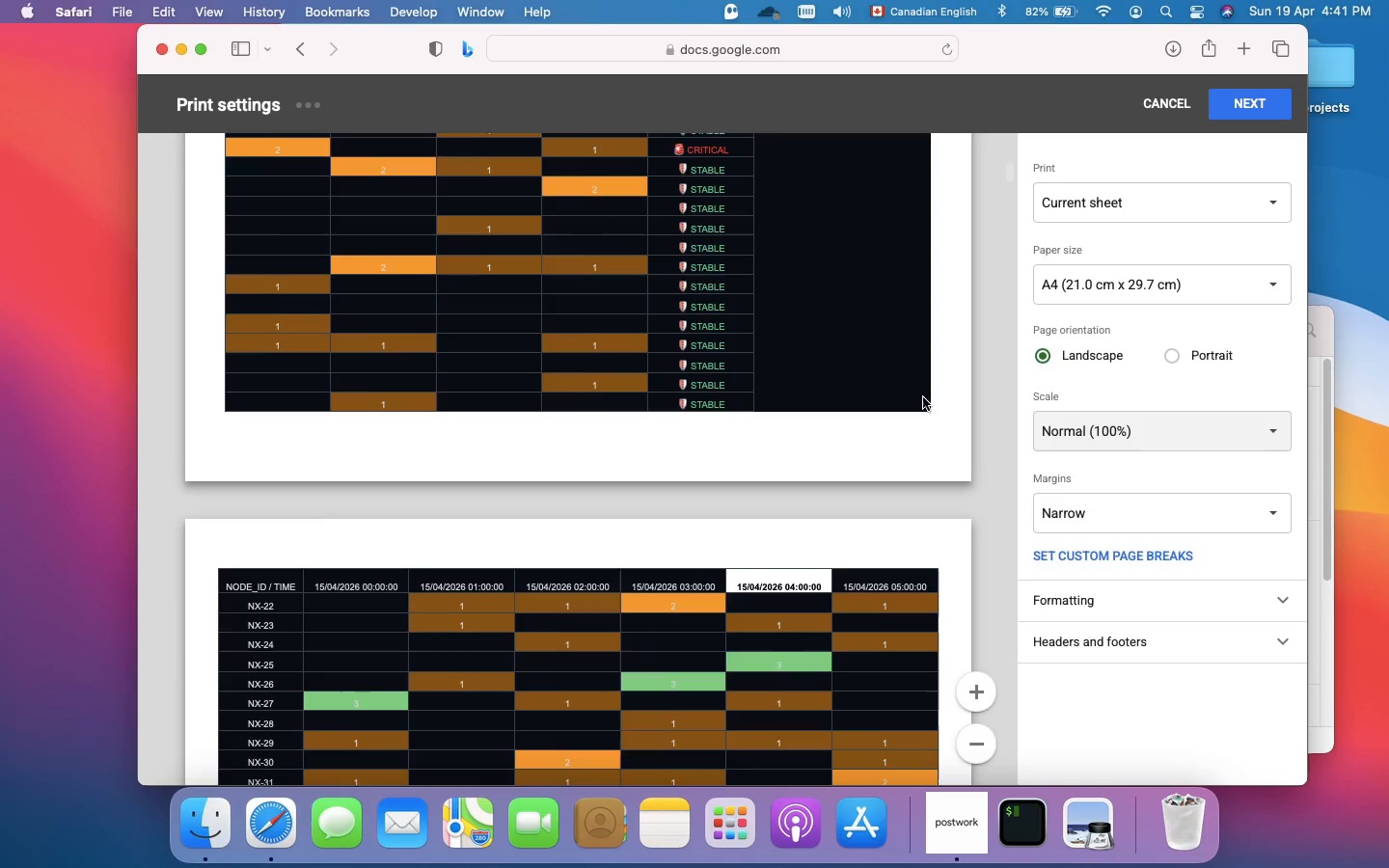 
scroll: coordinate [923, 397], scroll_direction: up, amount: 5.0
 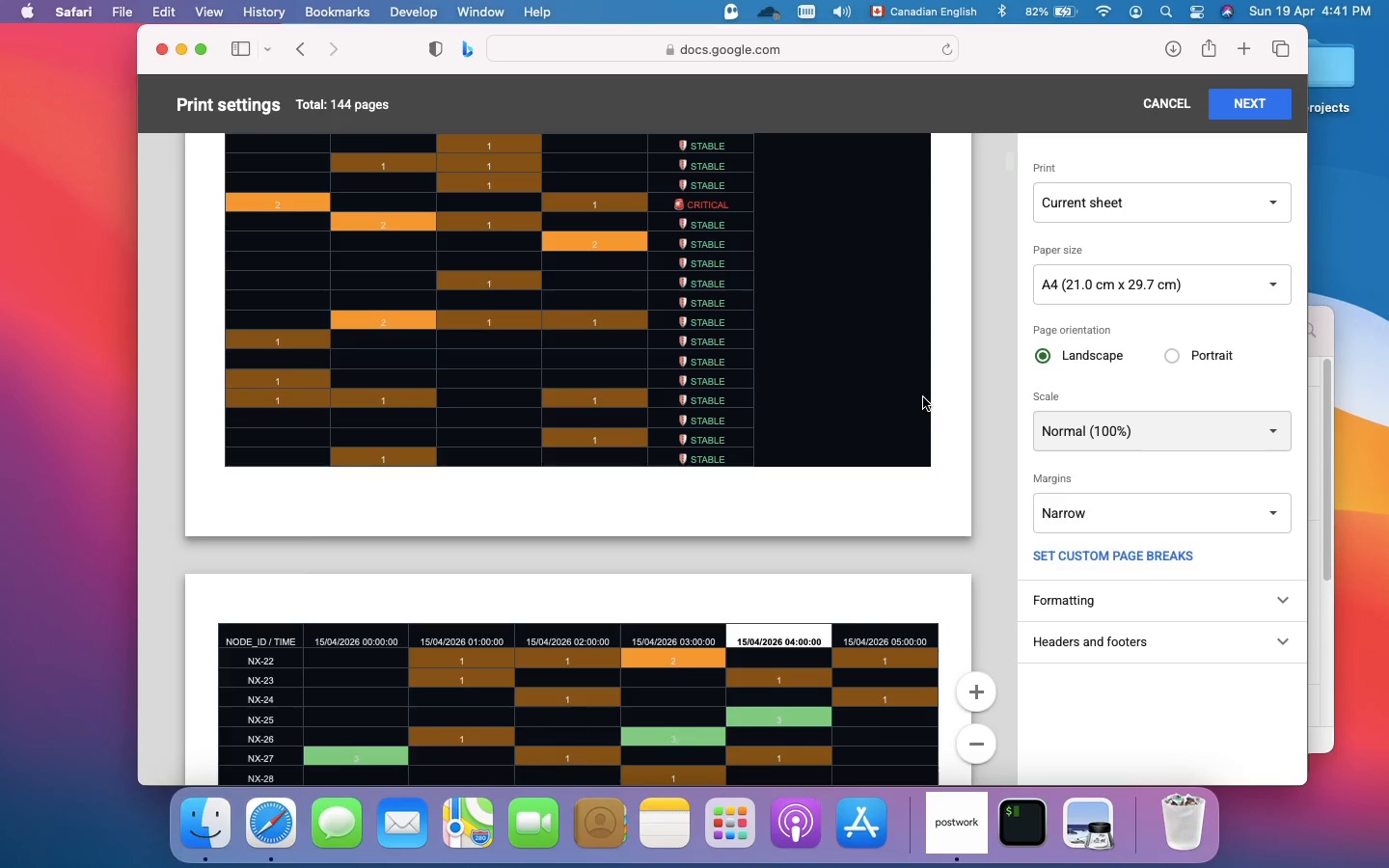 
wait(28.95)
 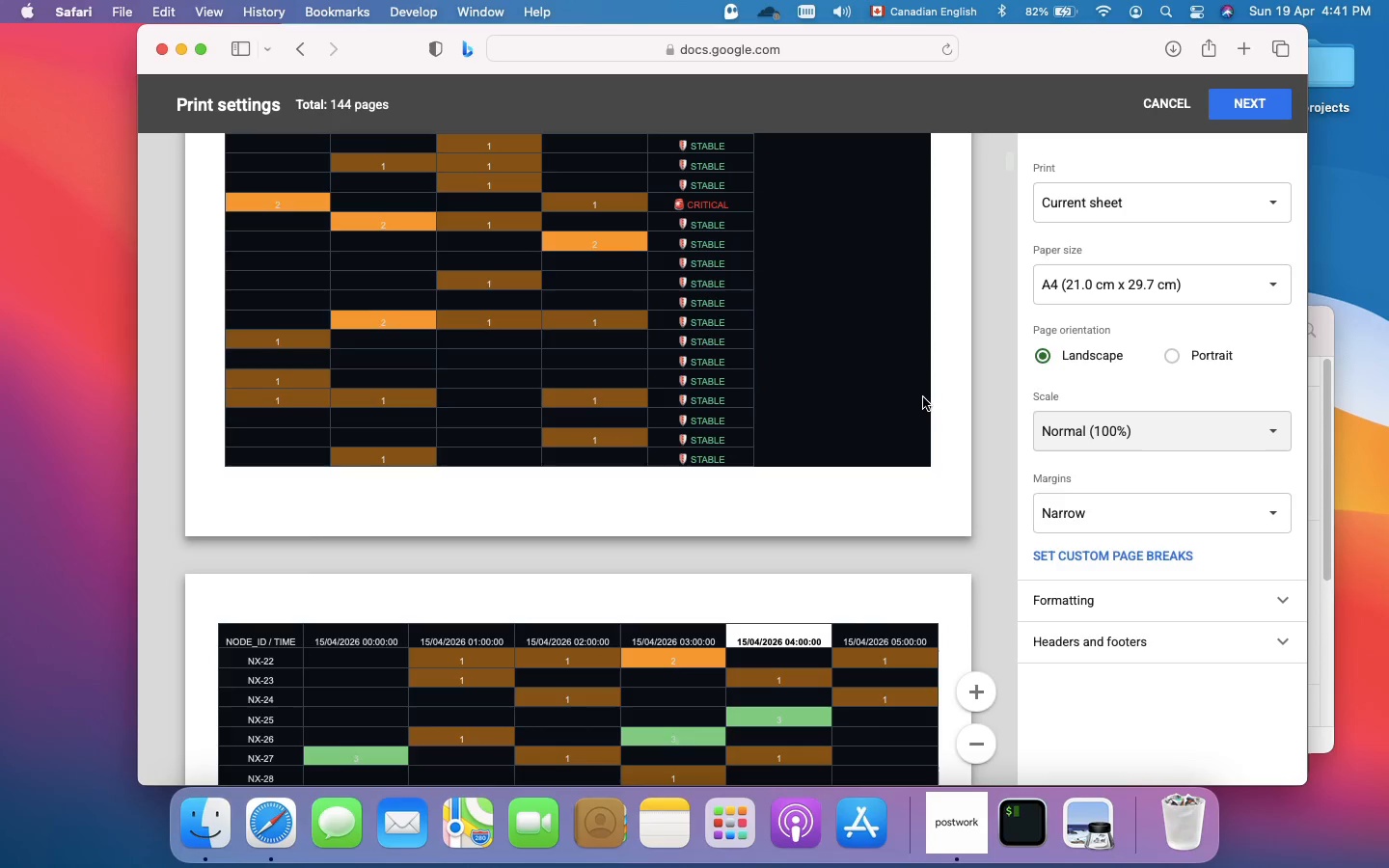 
left_click([1255, 107])
 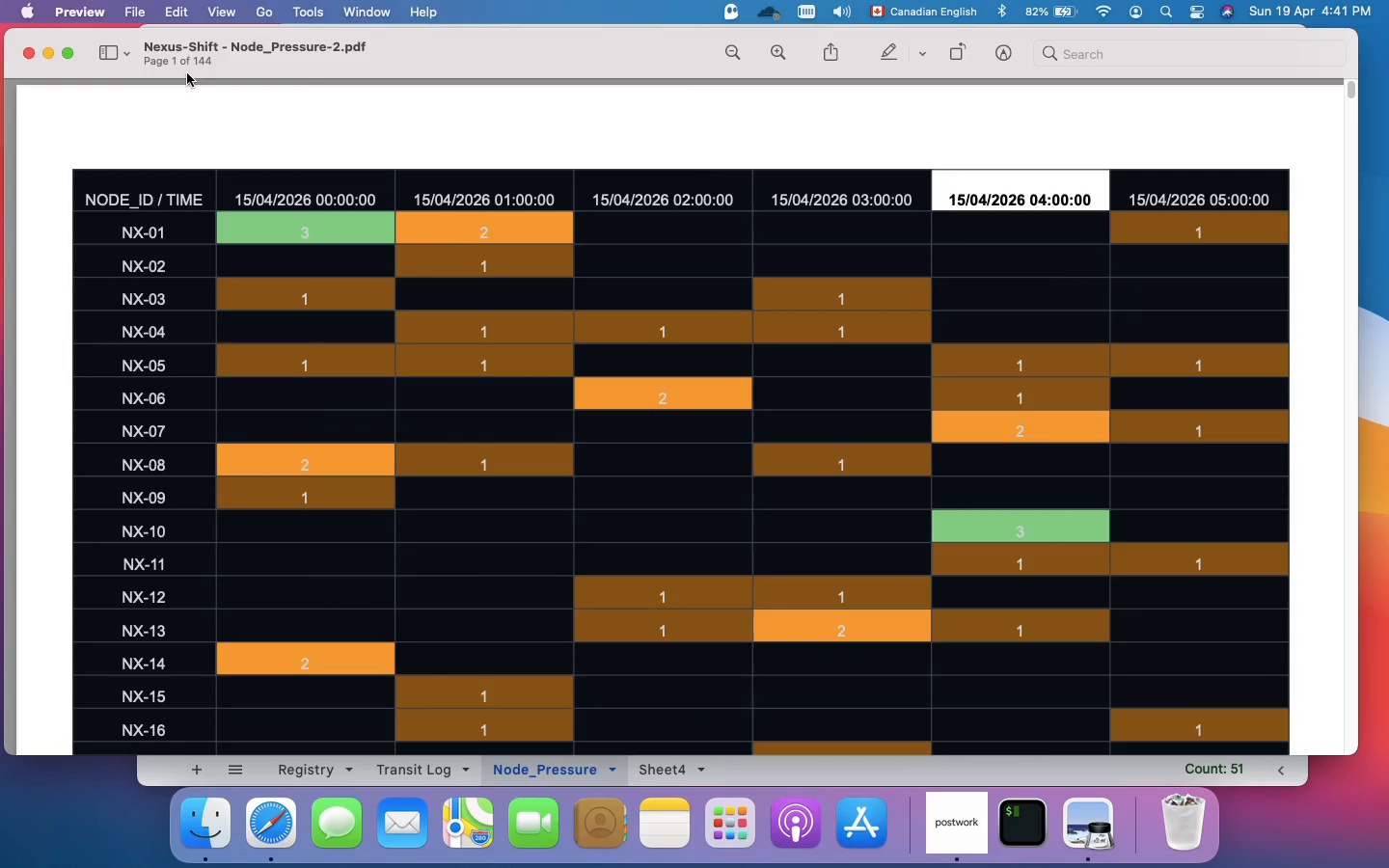 
wait(6.64)
 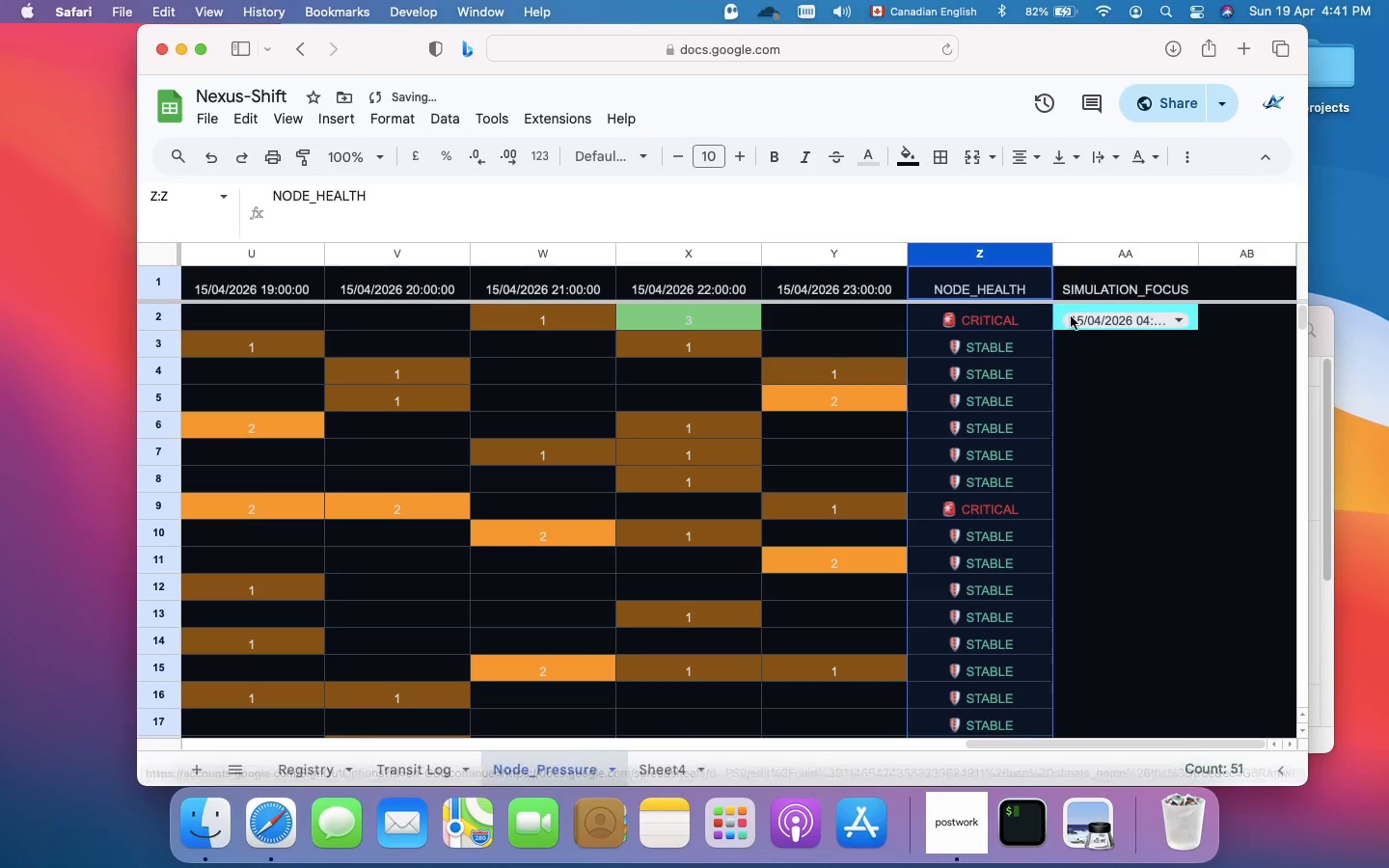 
left_click([30, 53])
 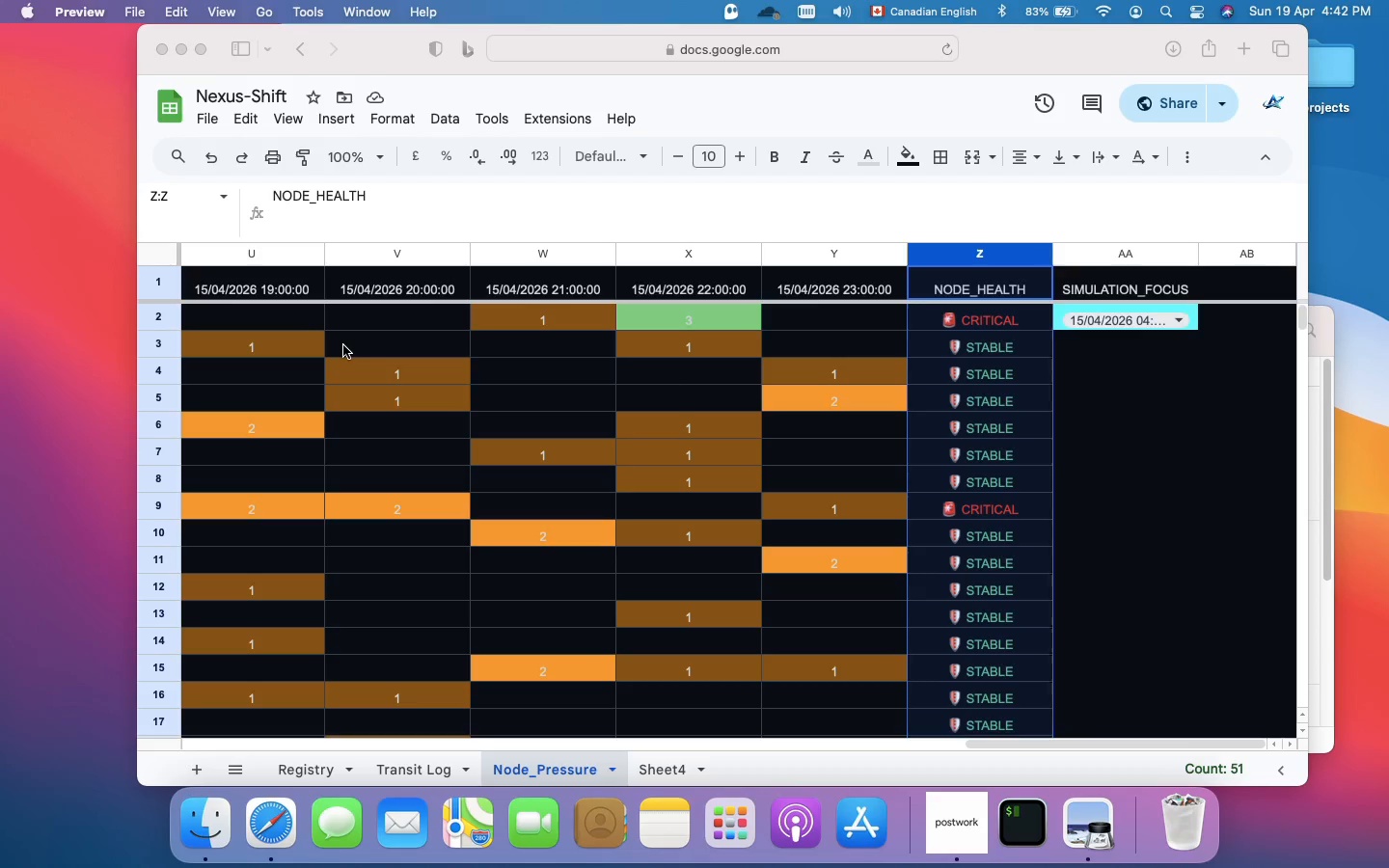 
wait(62.71)
 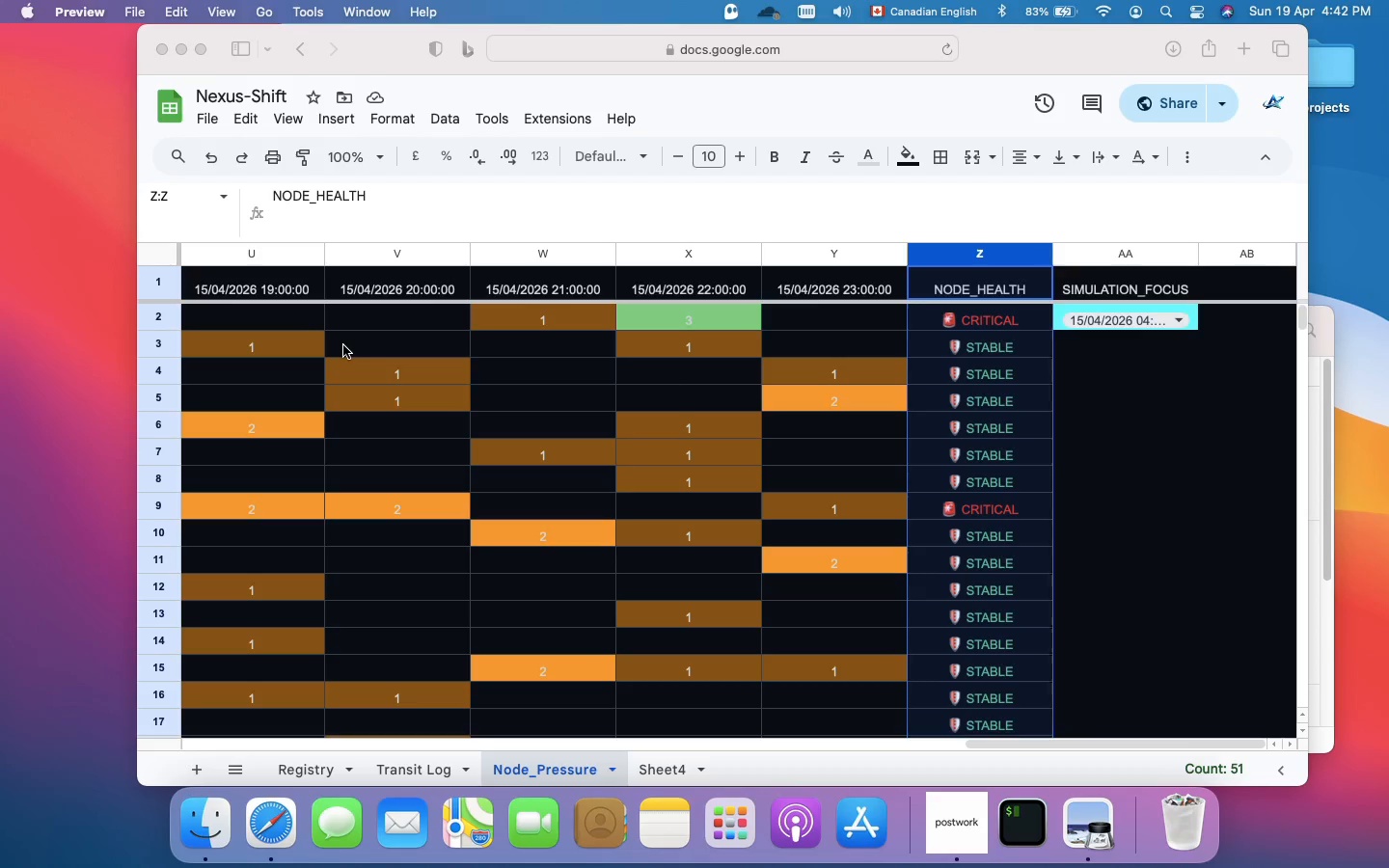 
left_click([203, 123])
 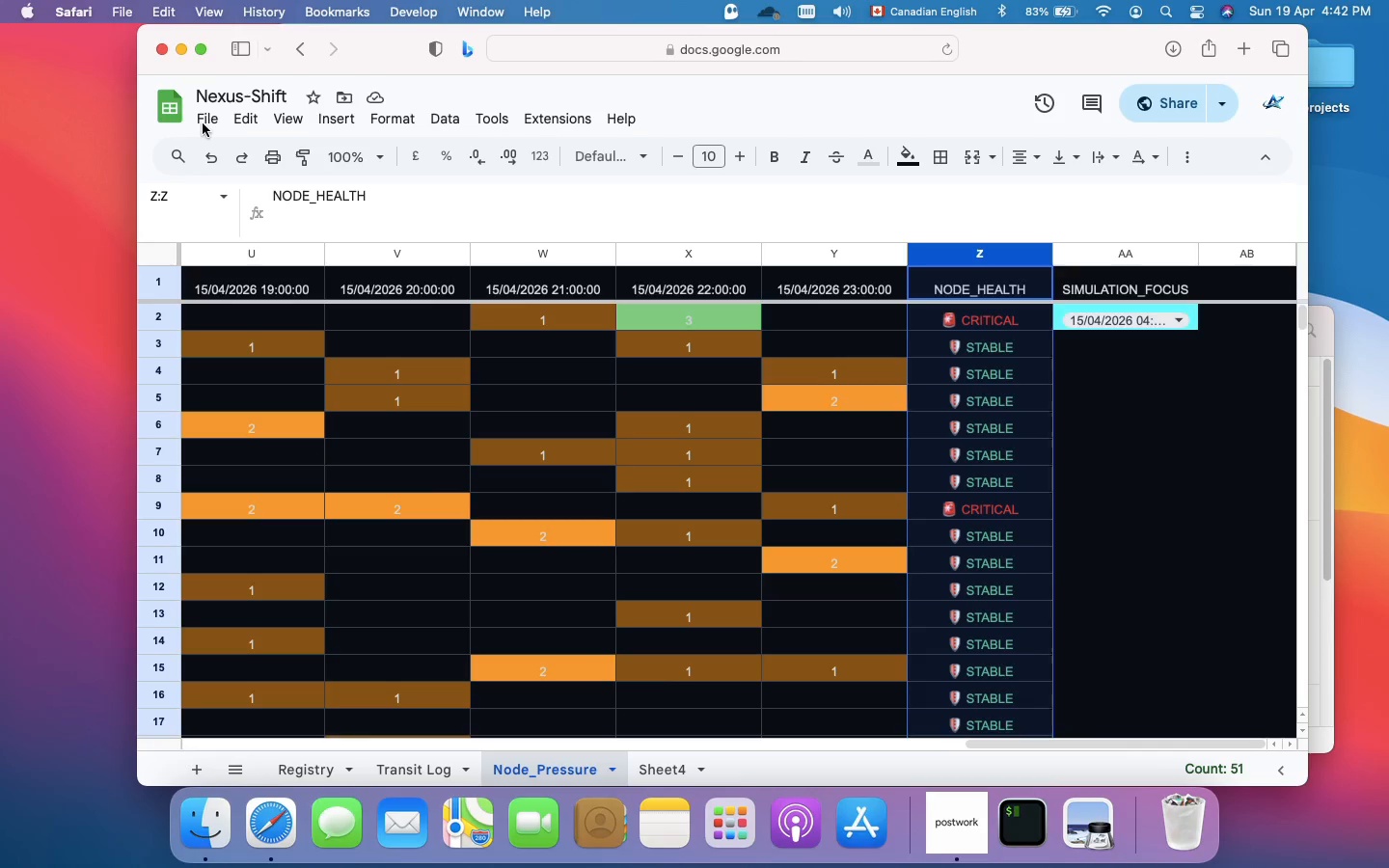 
left_click([203, 123])
 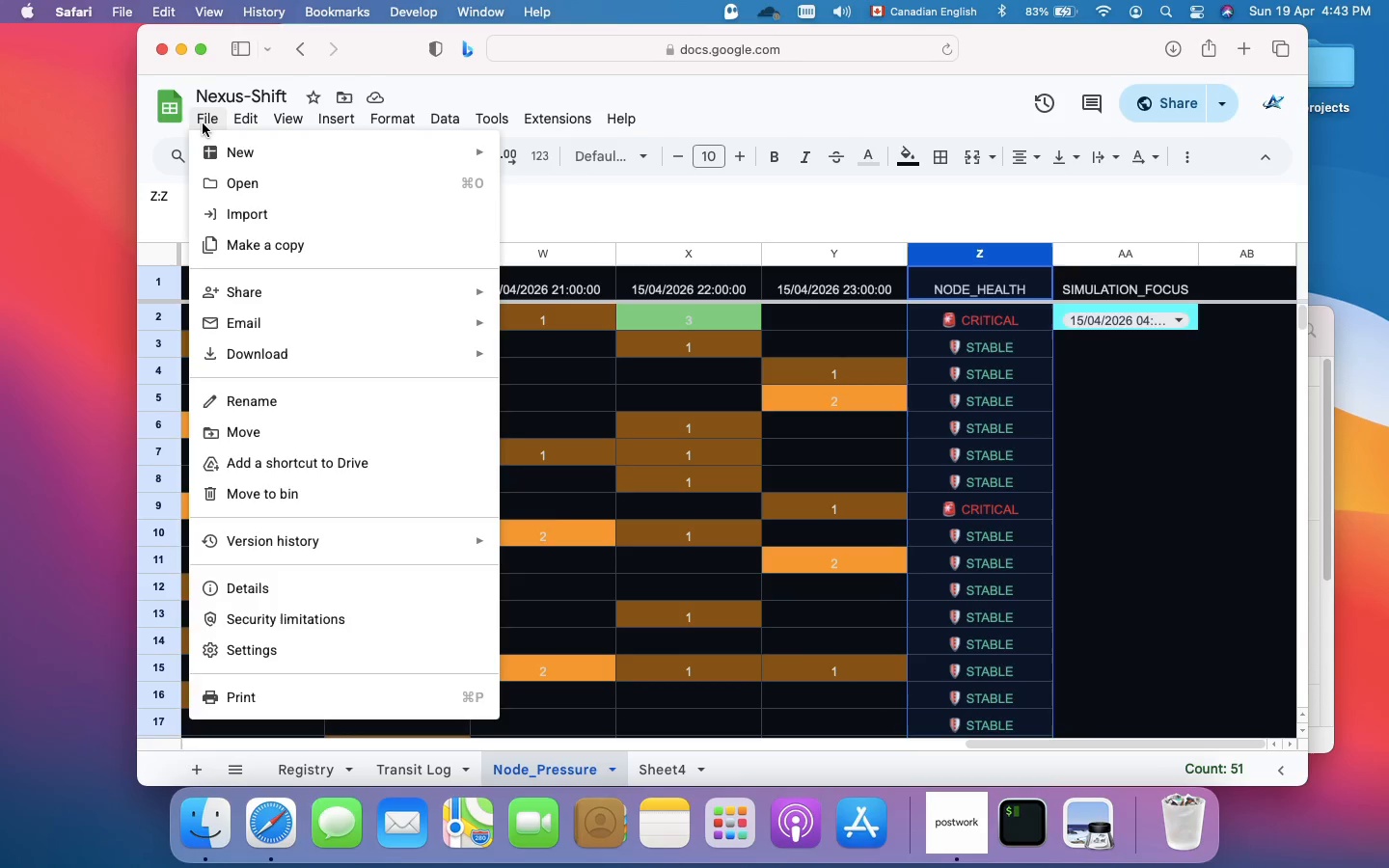 
left_click([203, 123])
 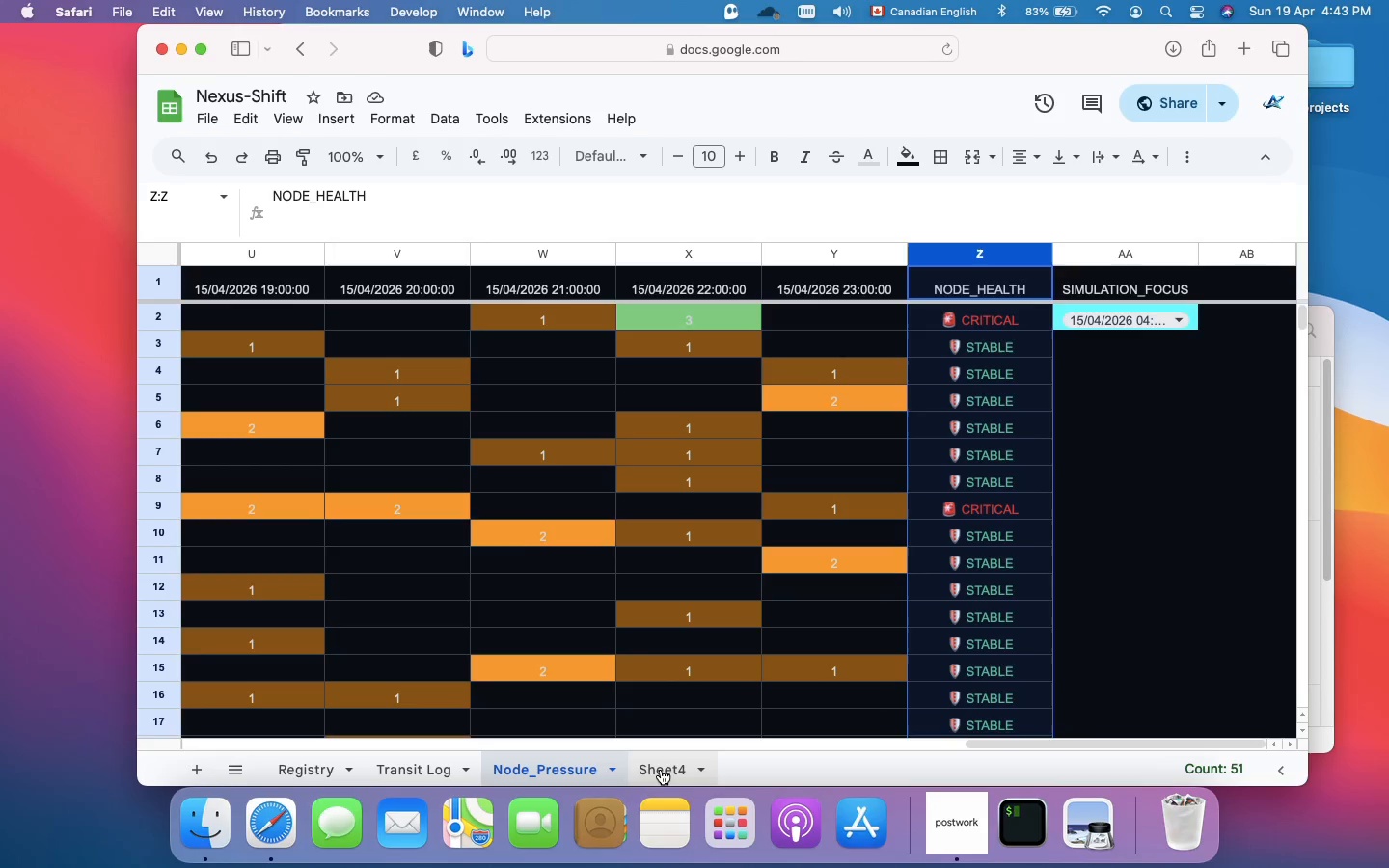 
left_click([660, 769])
 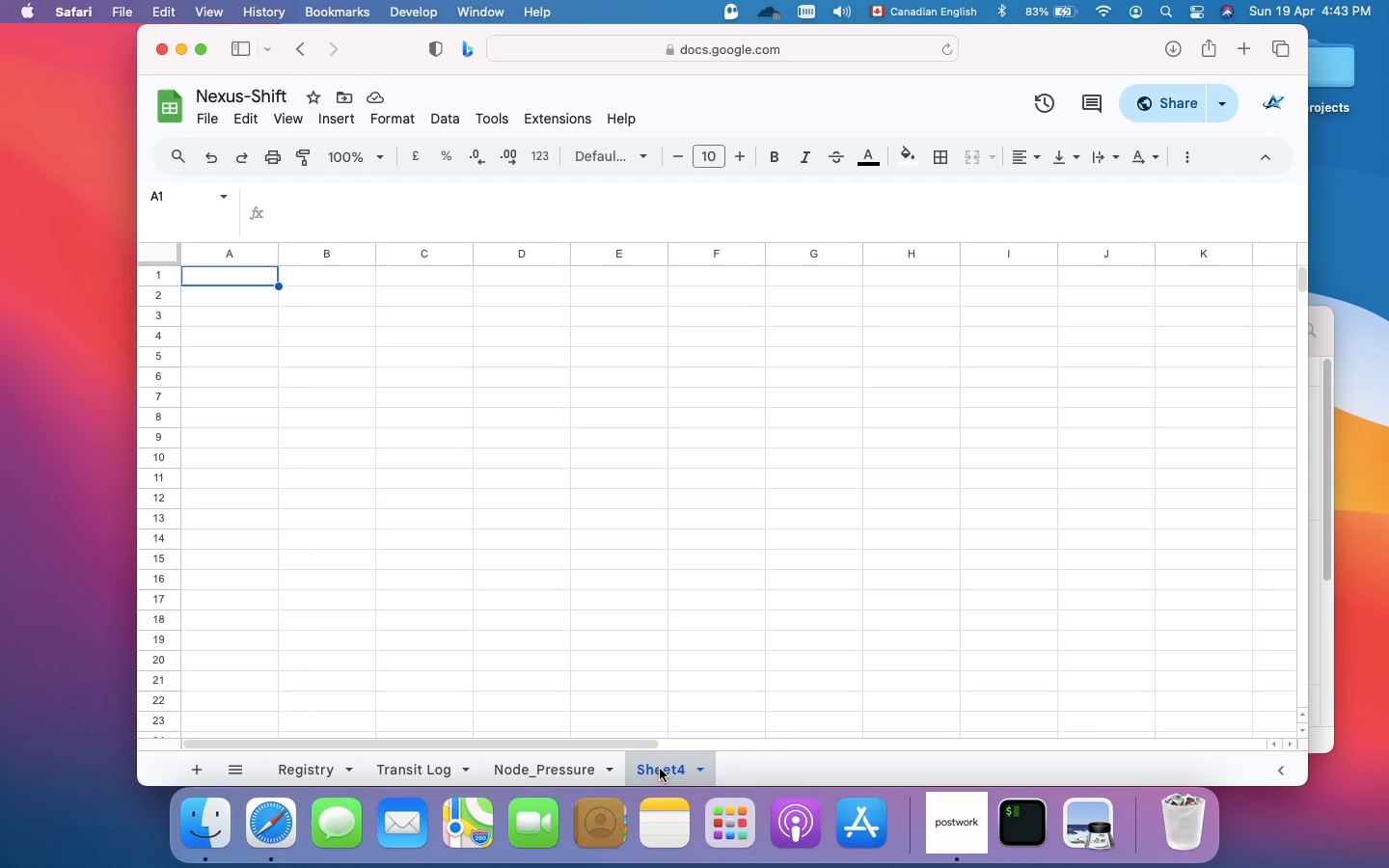 
right_click([660, 769])
 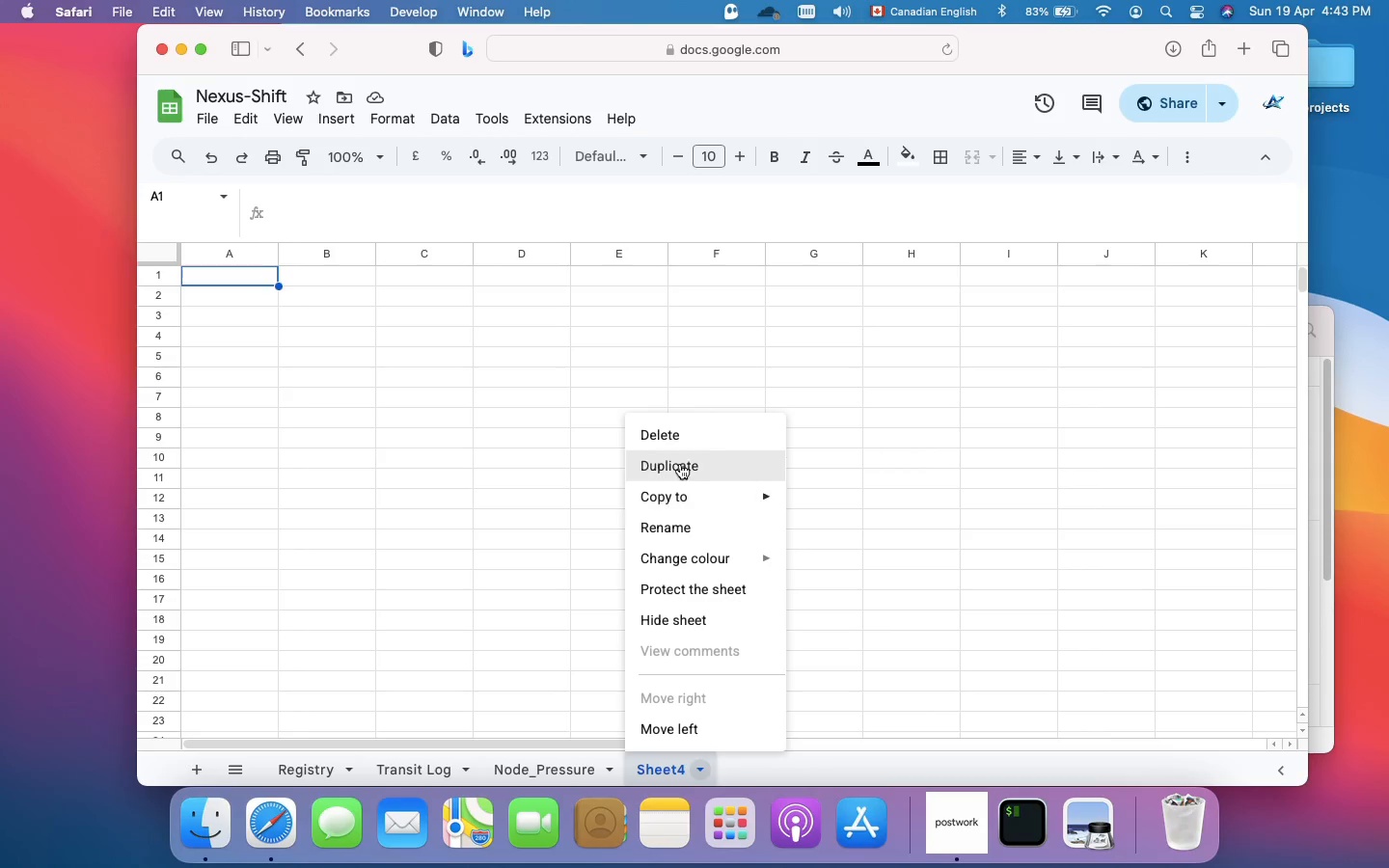 
left_click([680, 444])
 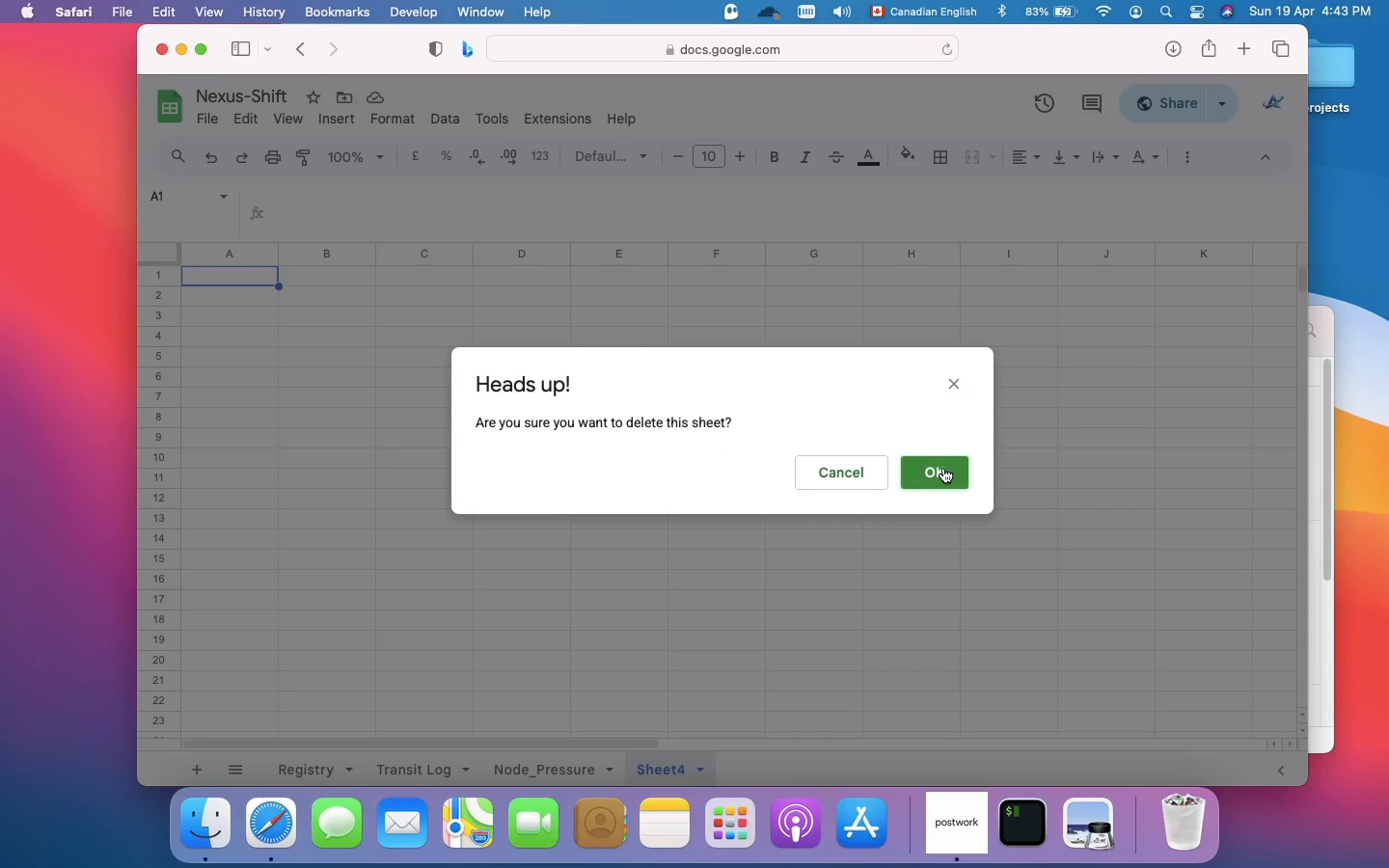 